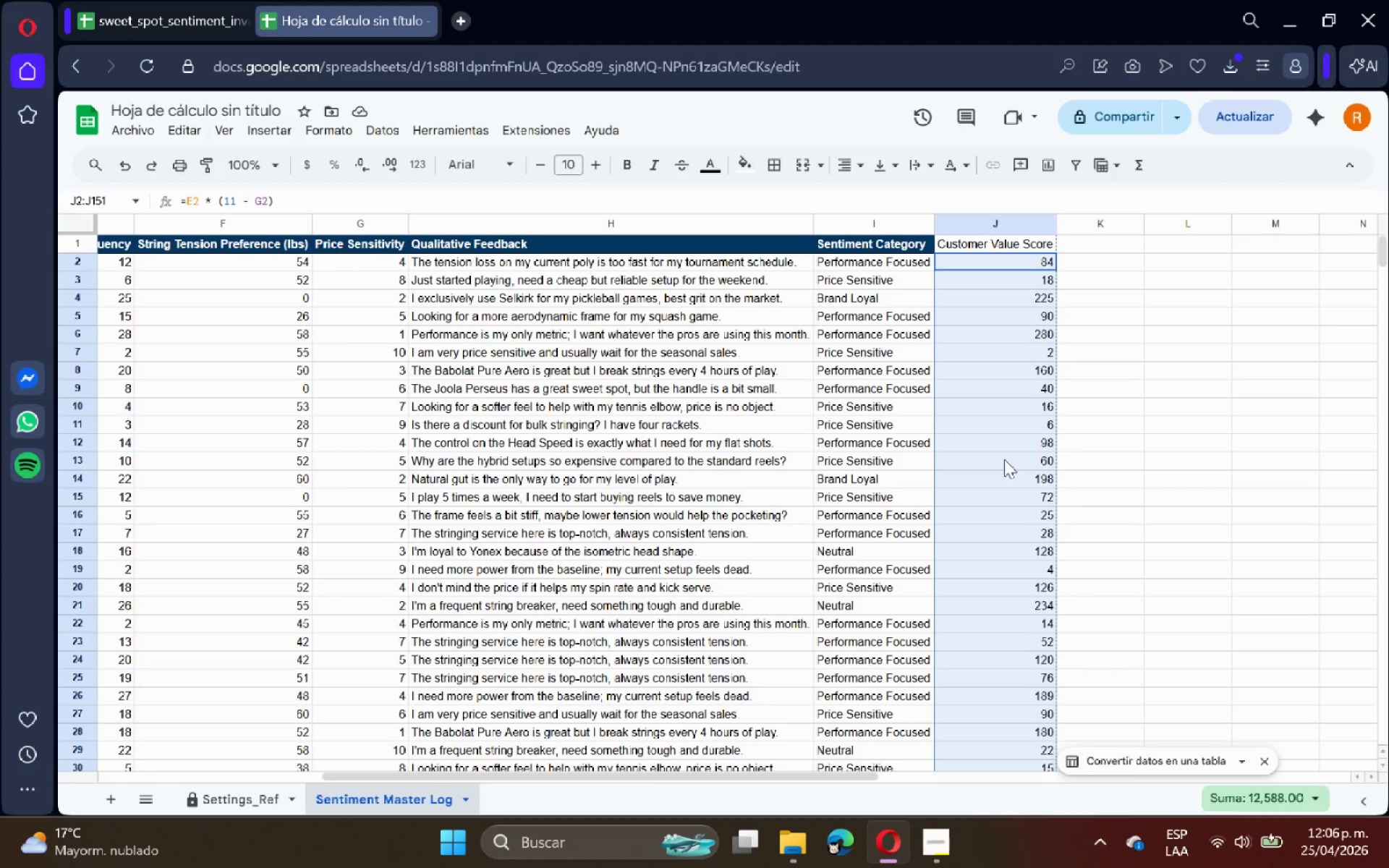 
left_click([1118, 381])
 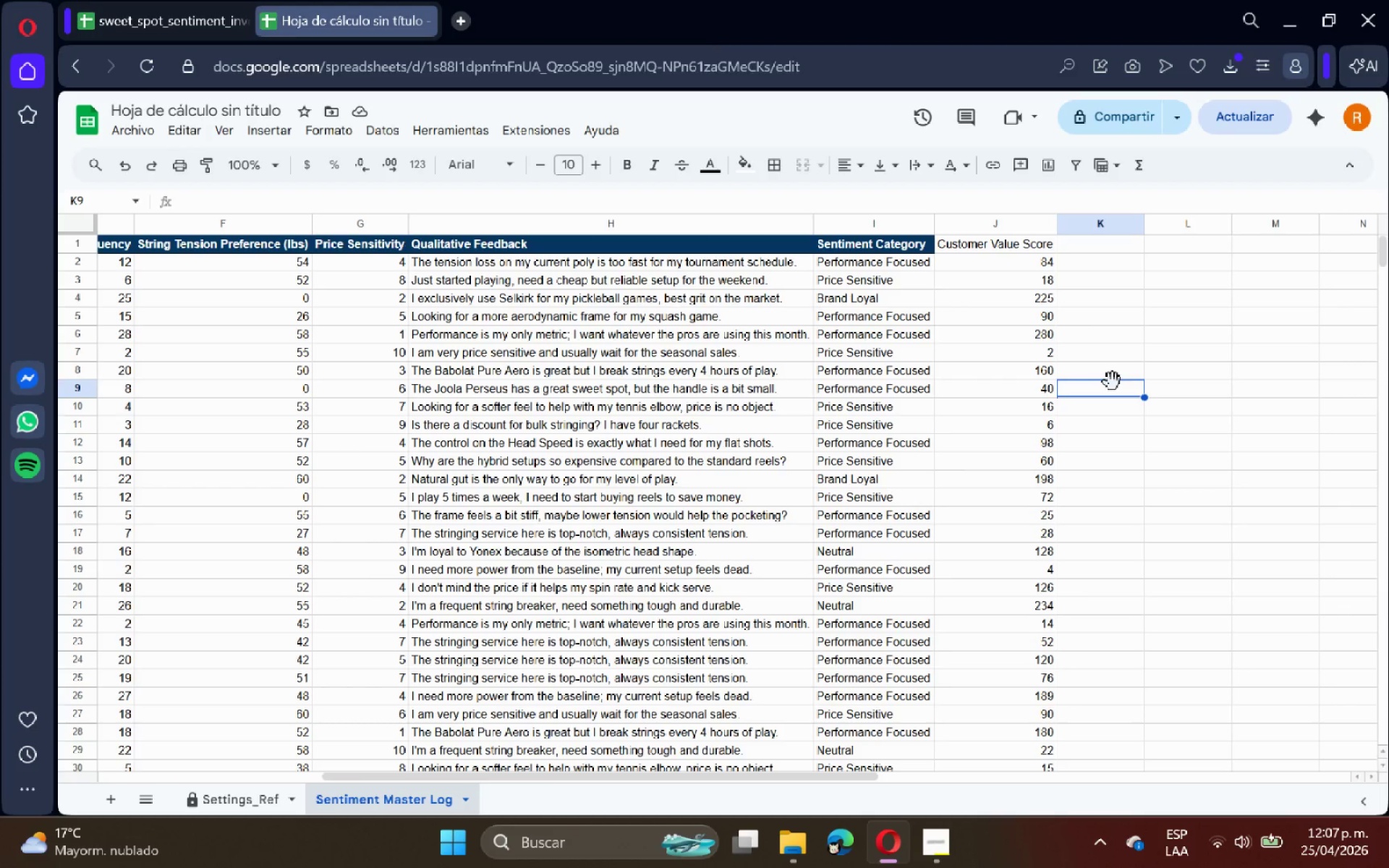 
wait(11.55)
 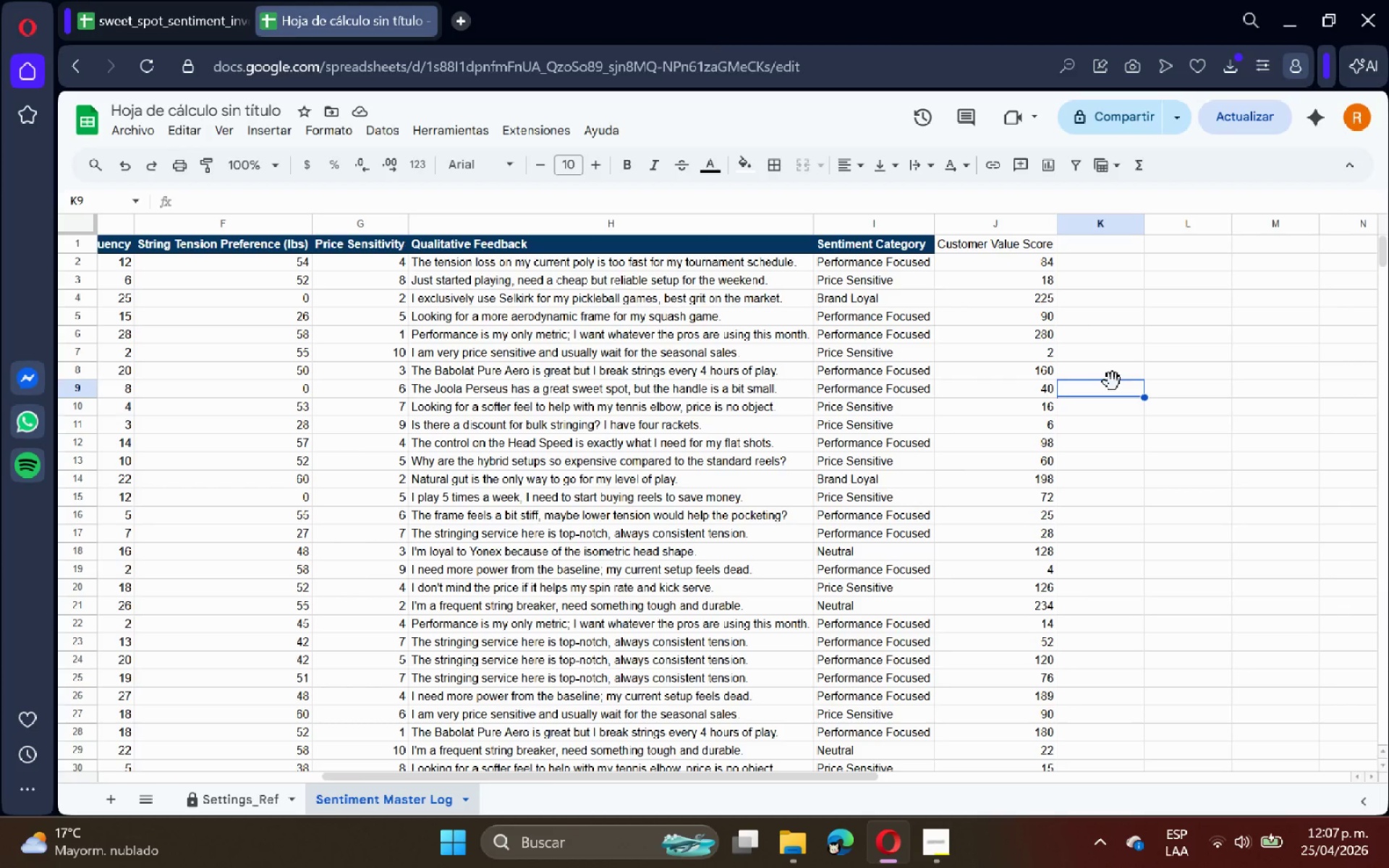 
left_click([996, 250])
 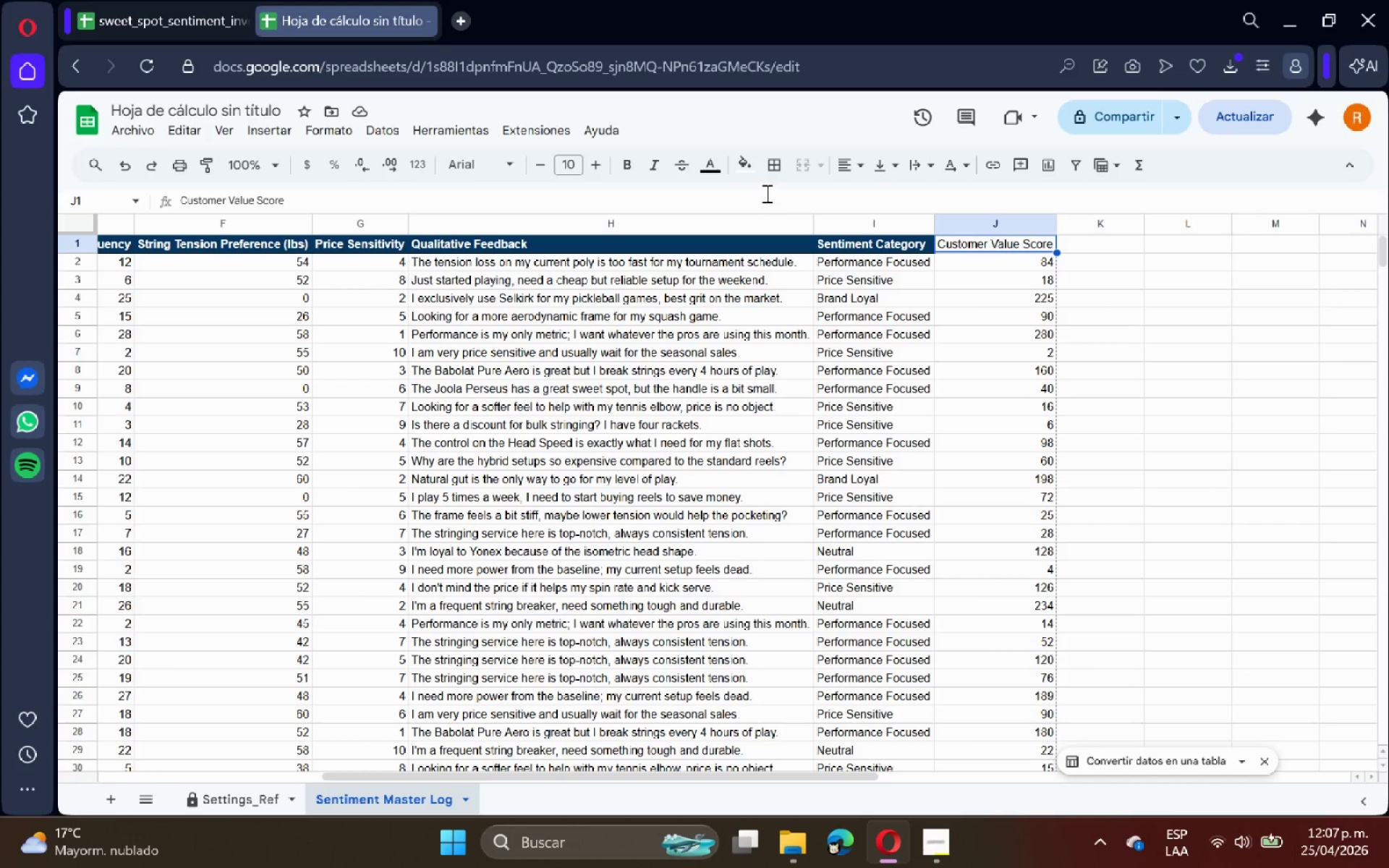 
left_click([742, 167])
 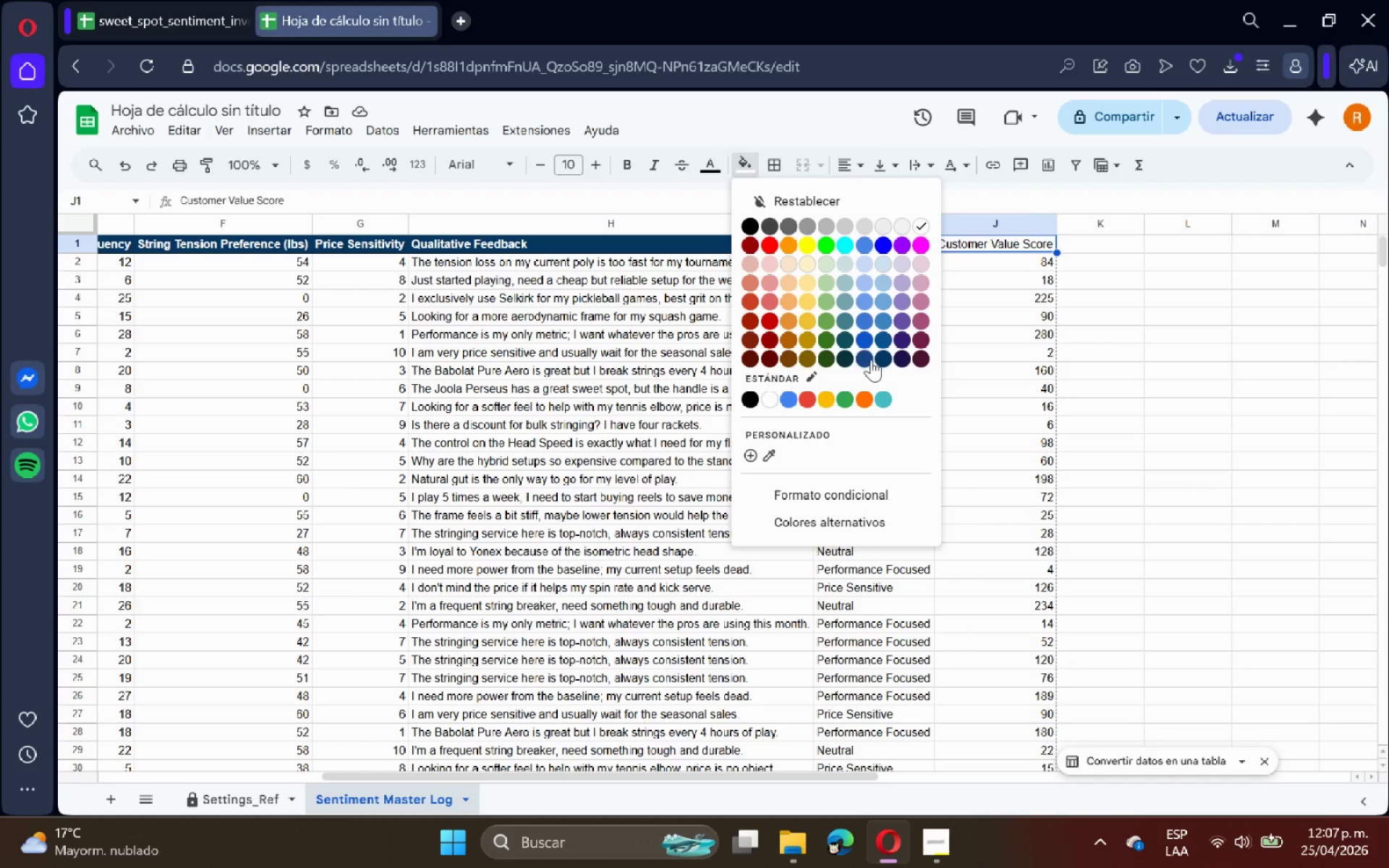 
left_click([875, 359])
 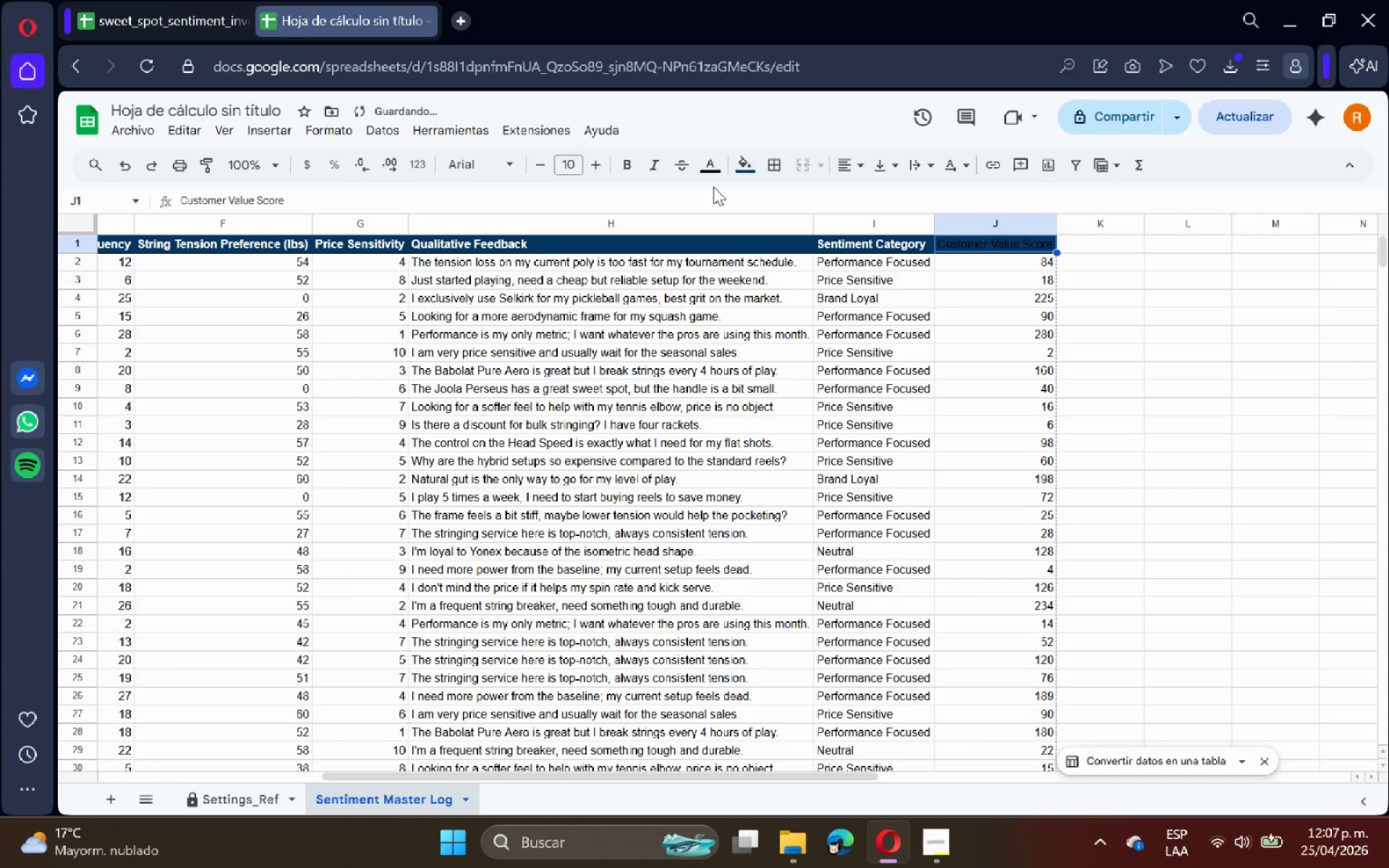 
left_click([706, 171])
 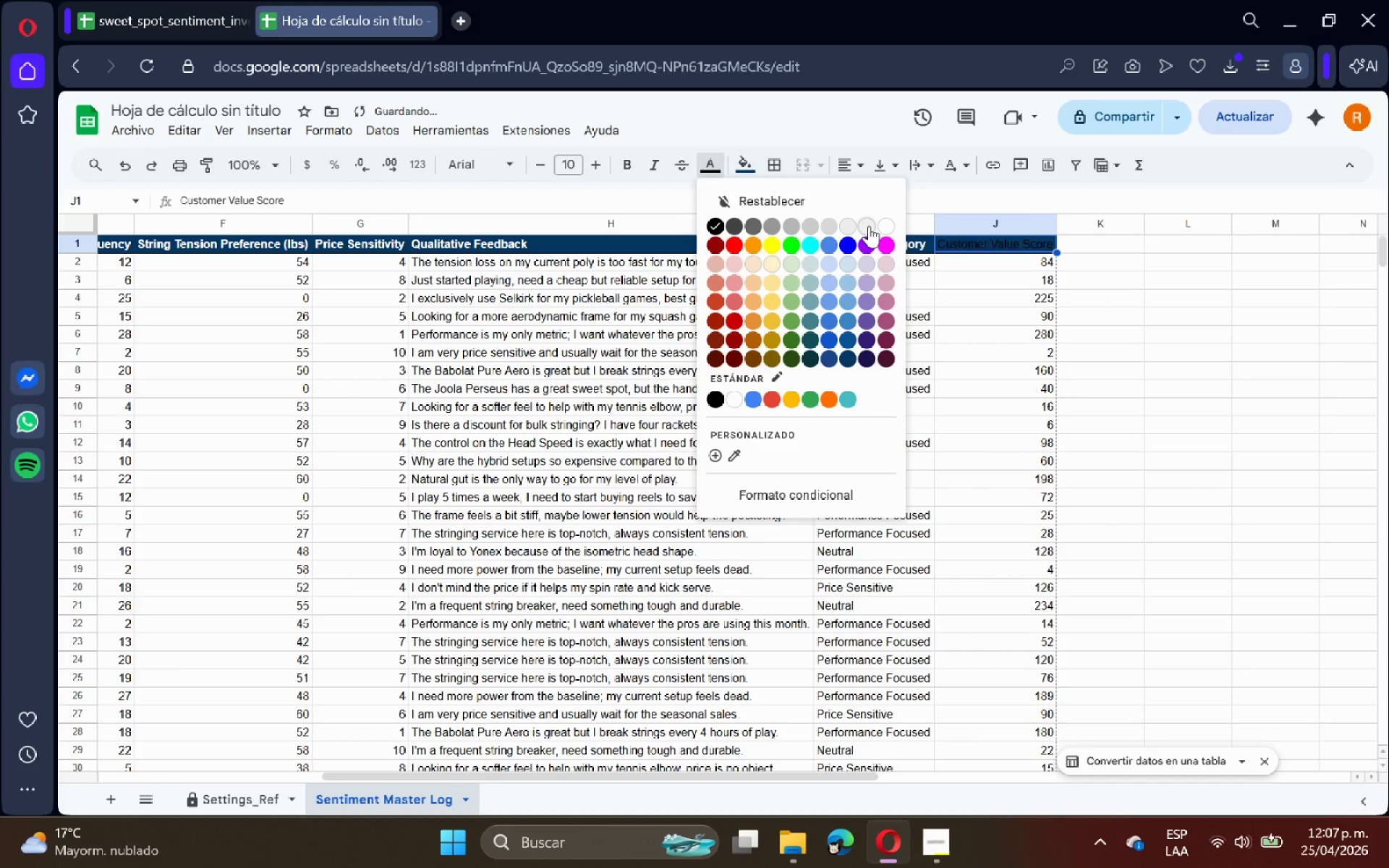 
left_click([887, 228])
 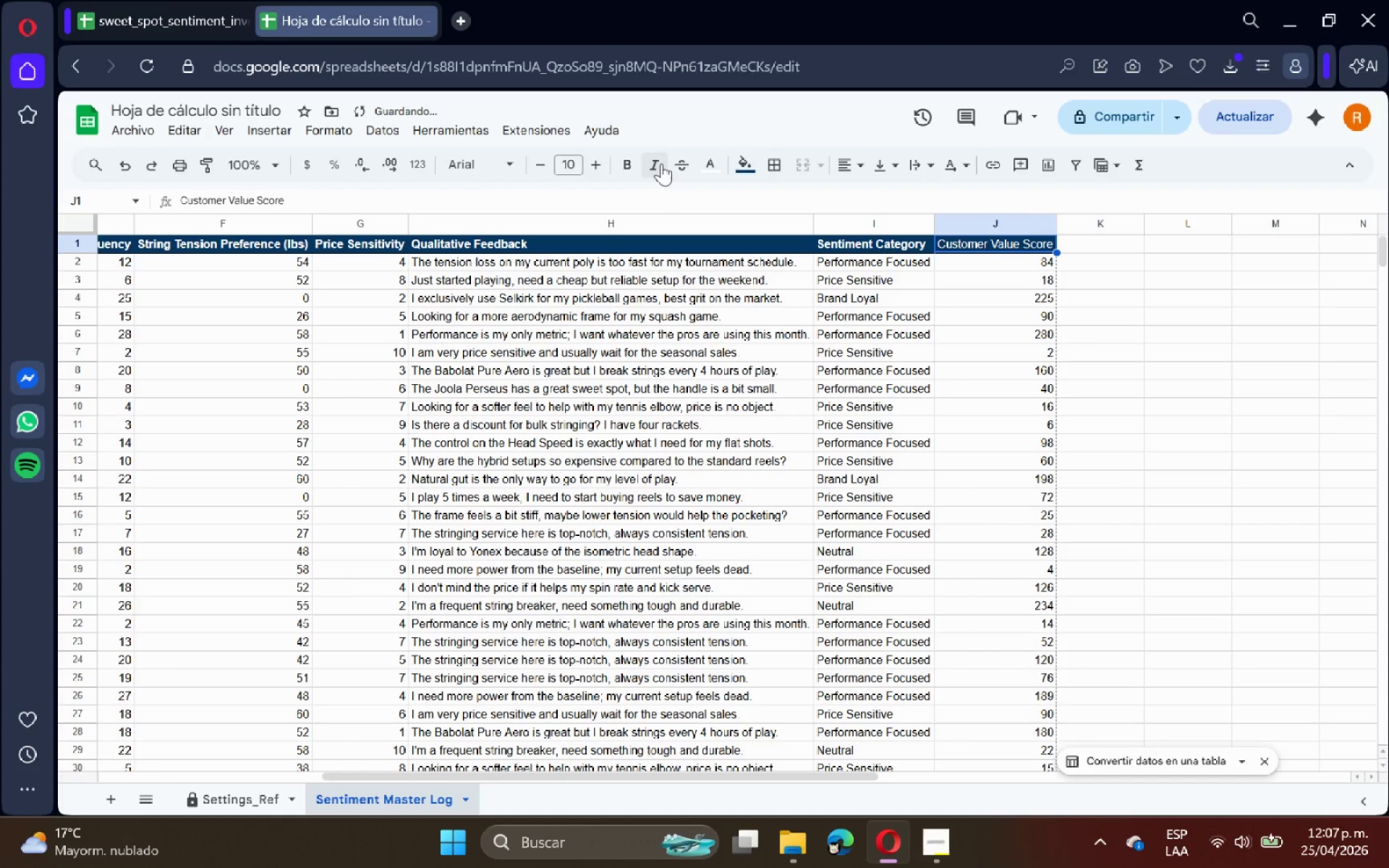 
left_click([637, 168])
 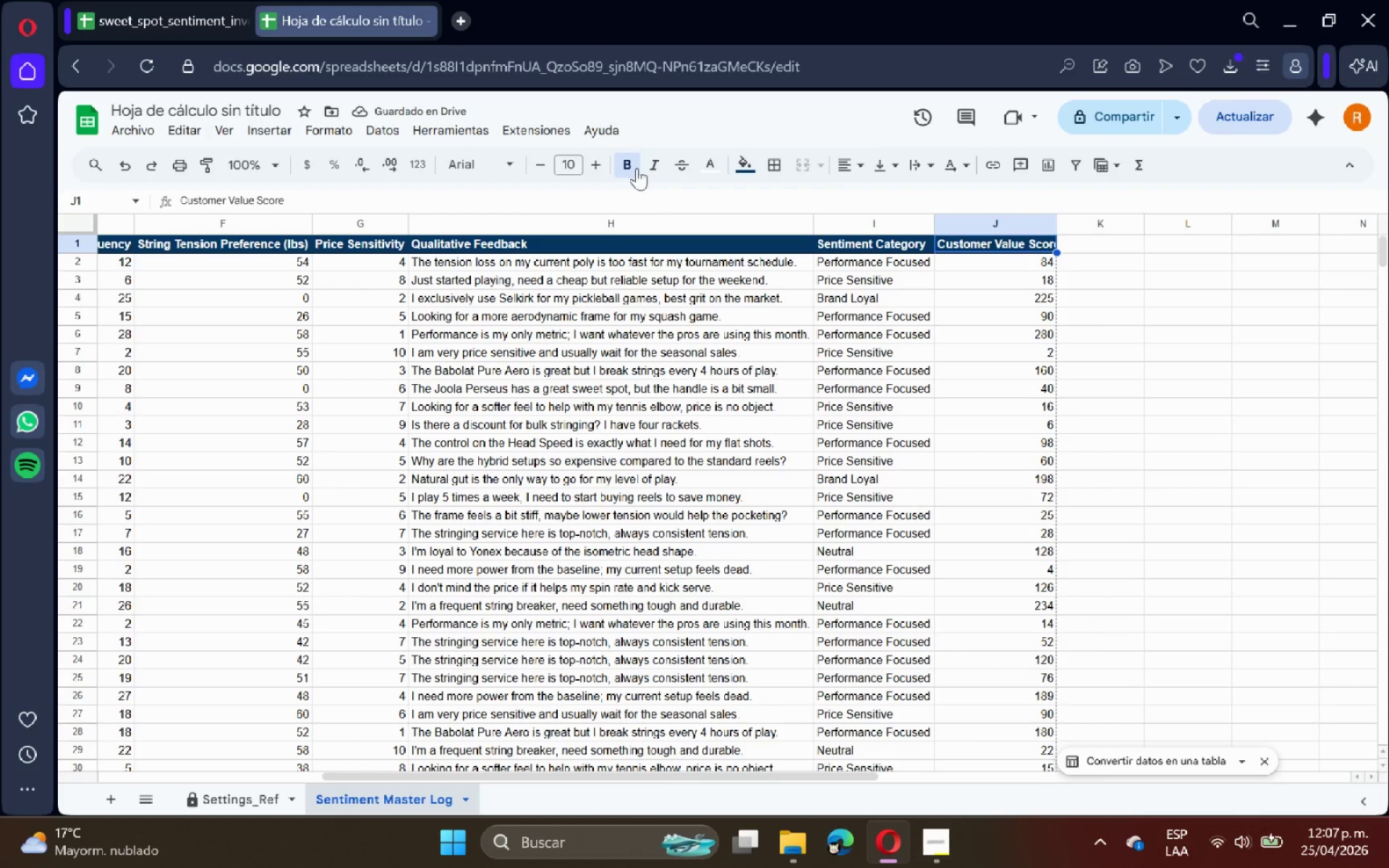 
wait(6.19)
 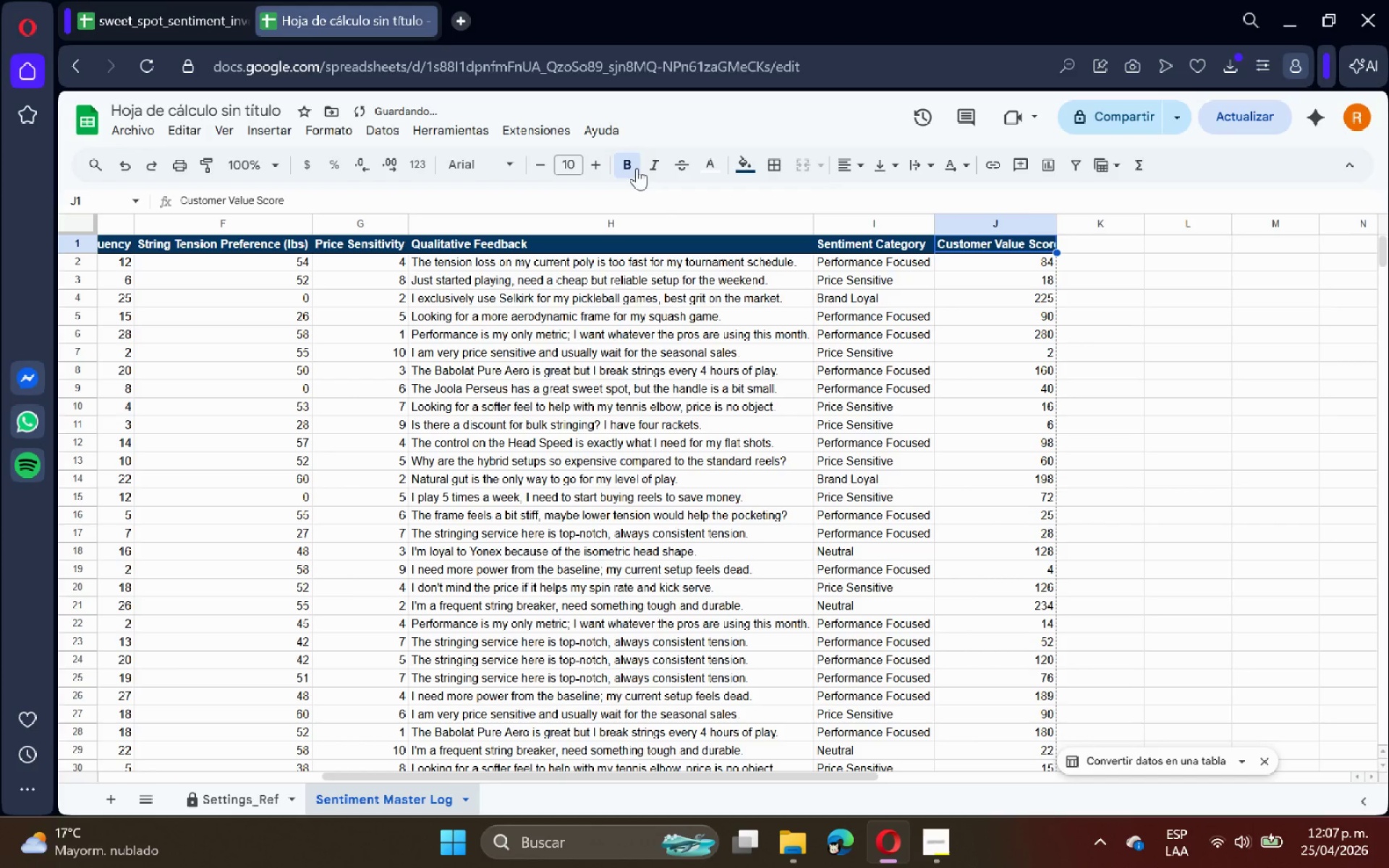 
left_click([912, 318])
 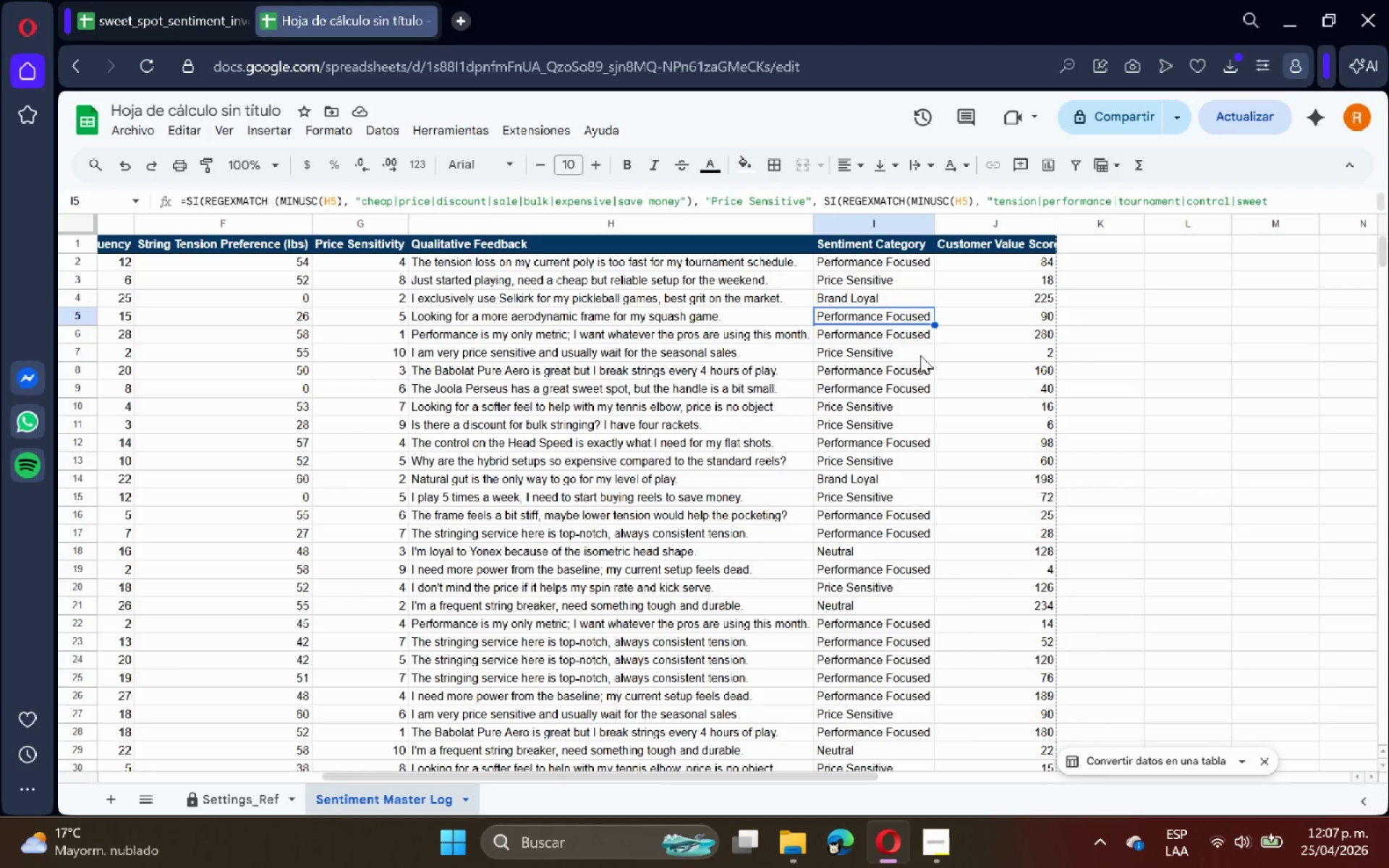 
scroll: coordinate [926, 376], scroll_direction: down, amount: 2.0
 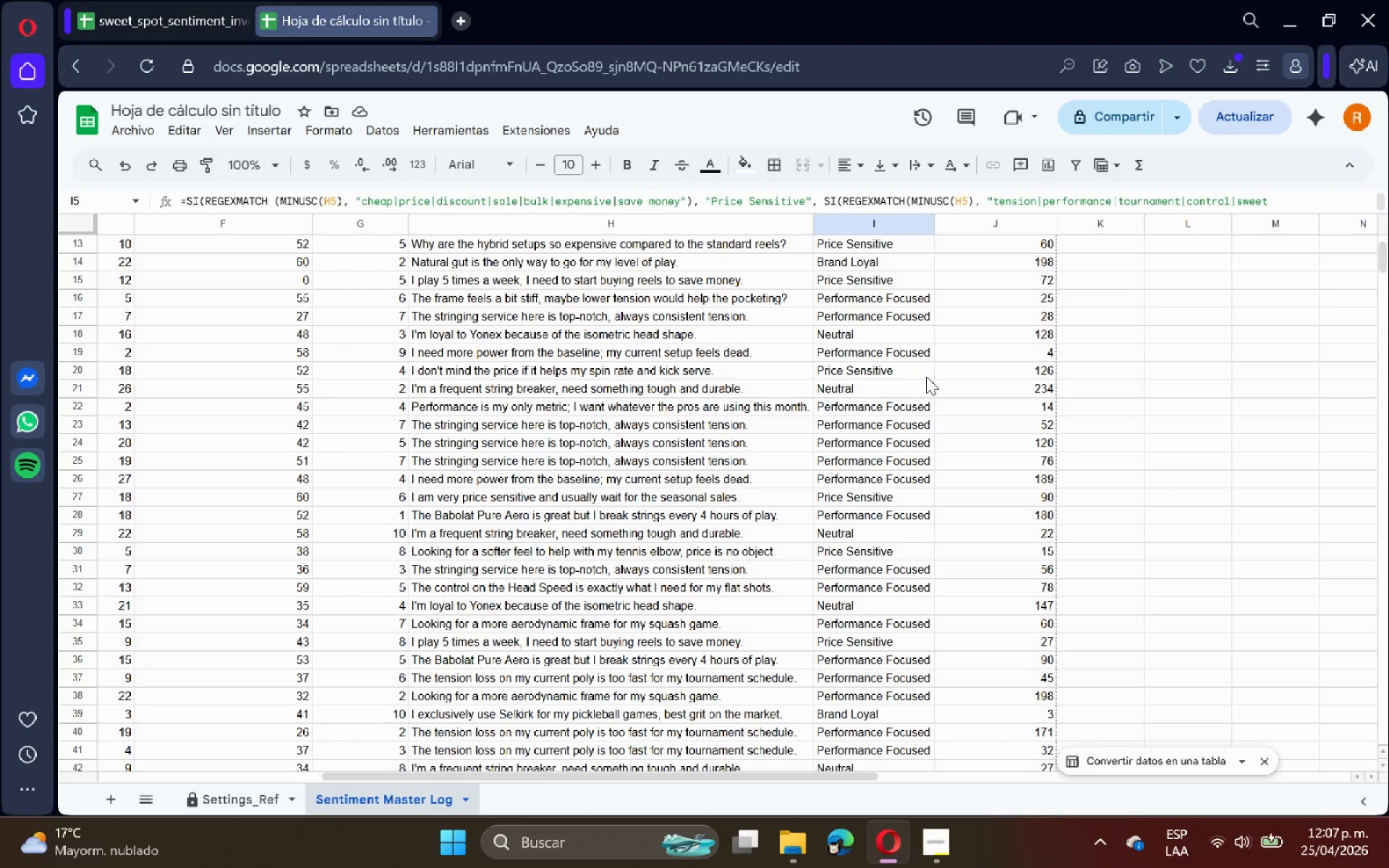 
wait(13.26)
 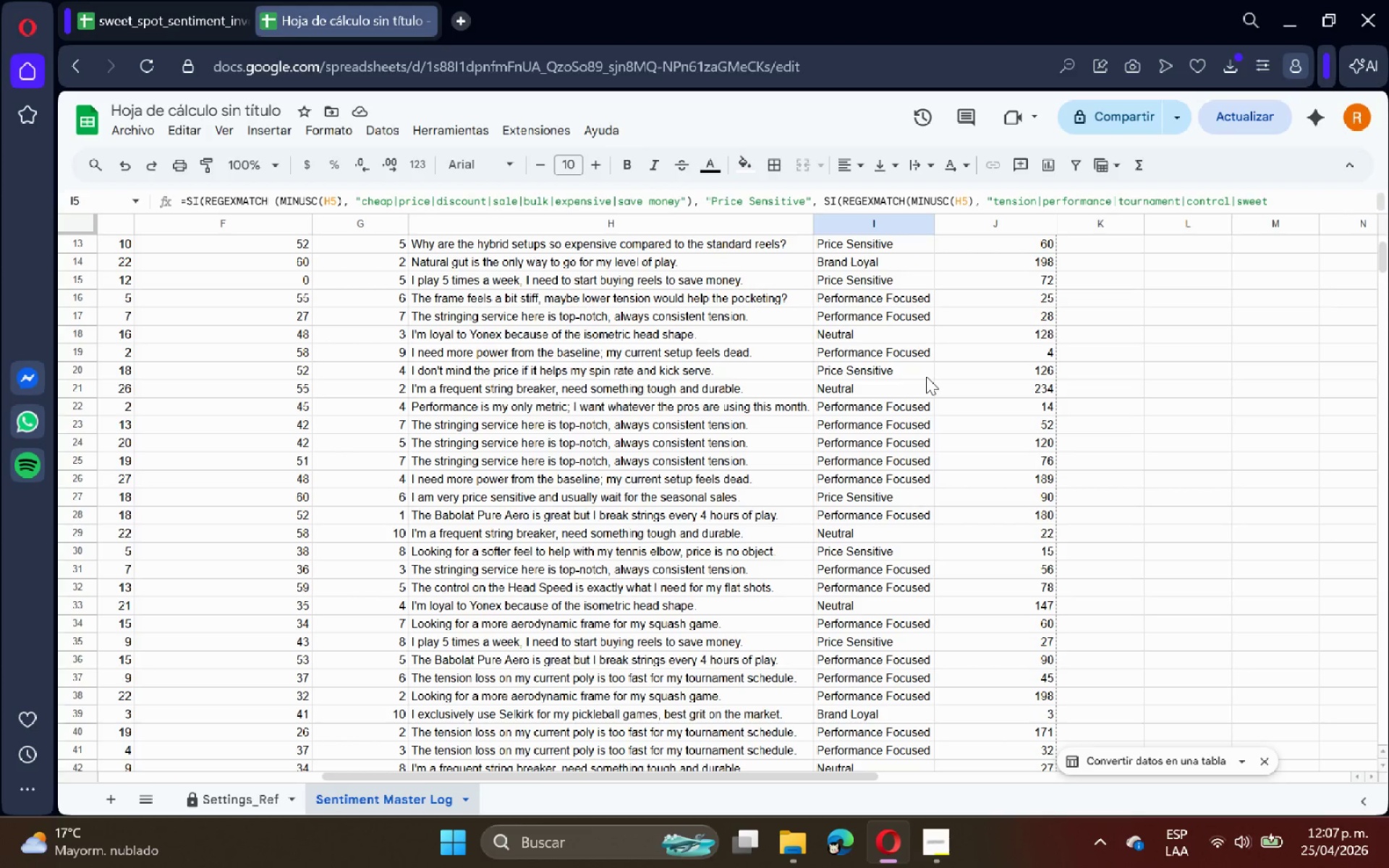 
left_click([935, 826])